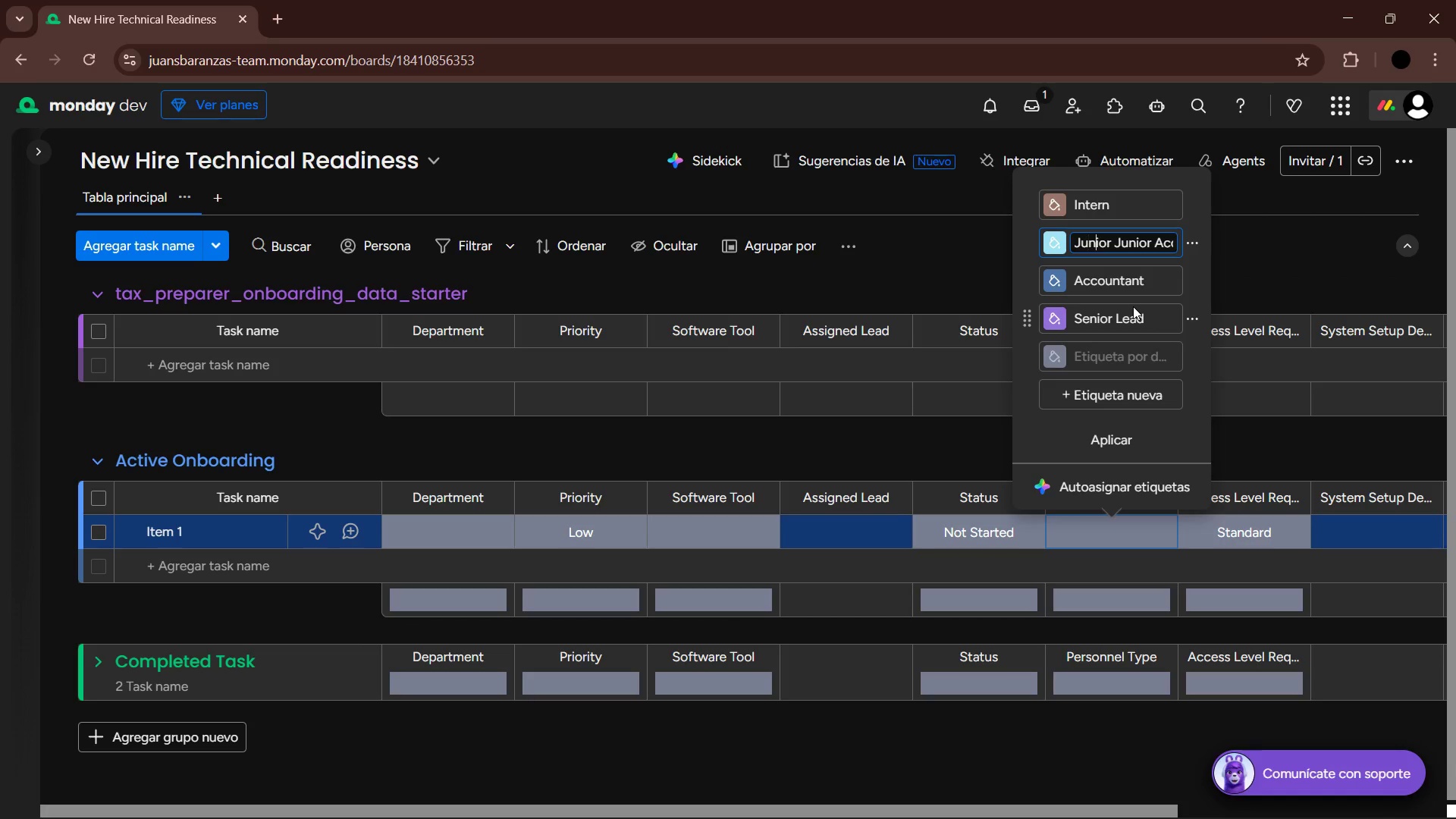 
key(ArrowRight)
 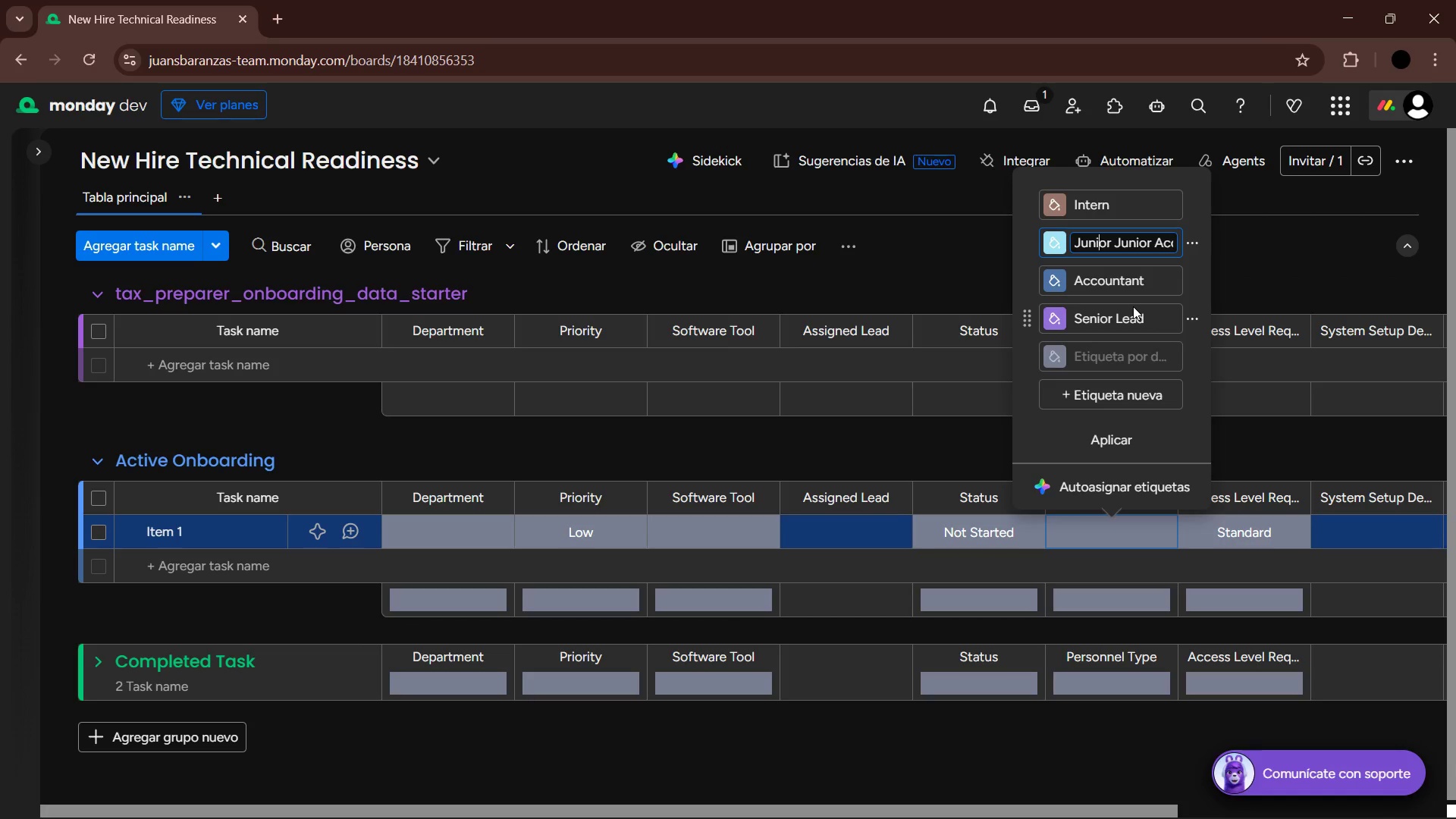 
key(ArrowRight)
 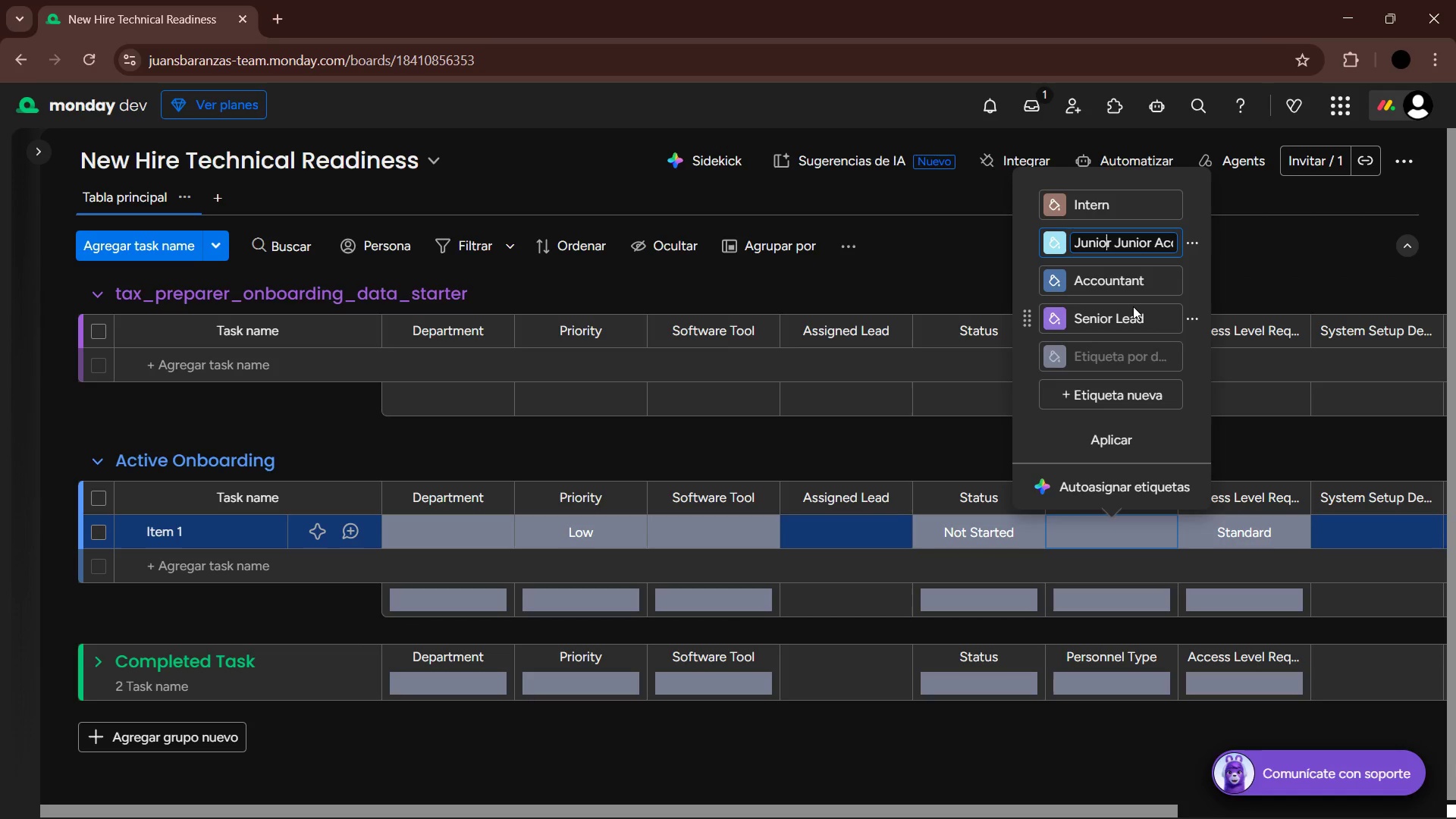 
key(ArrowRight)
 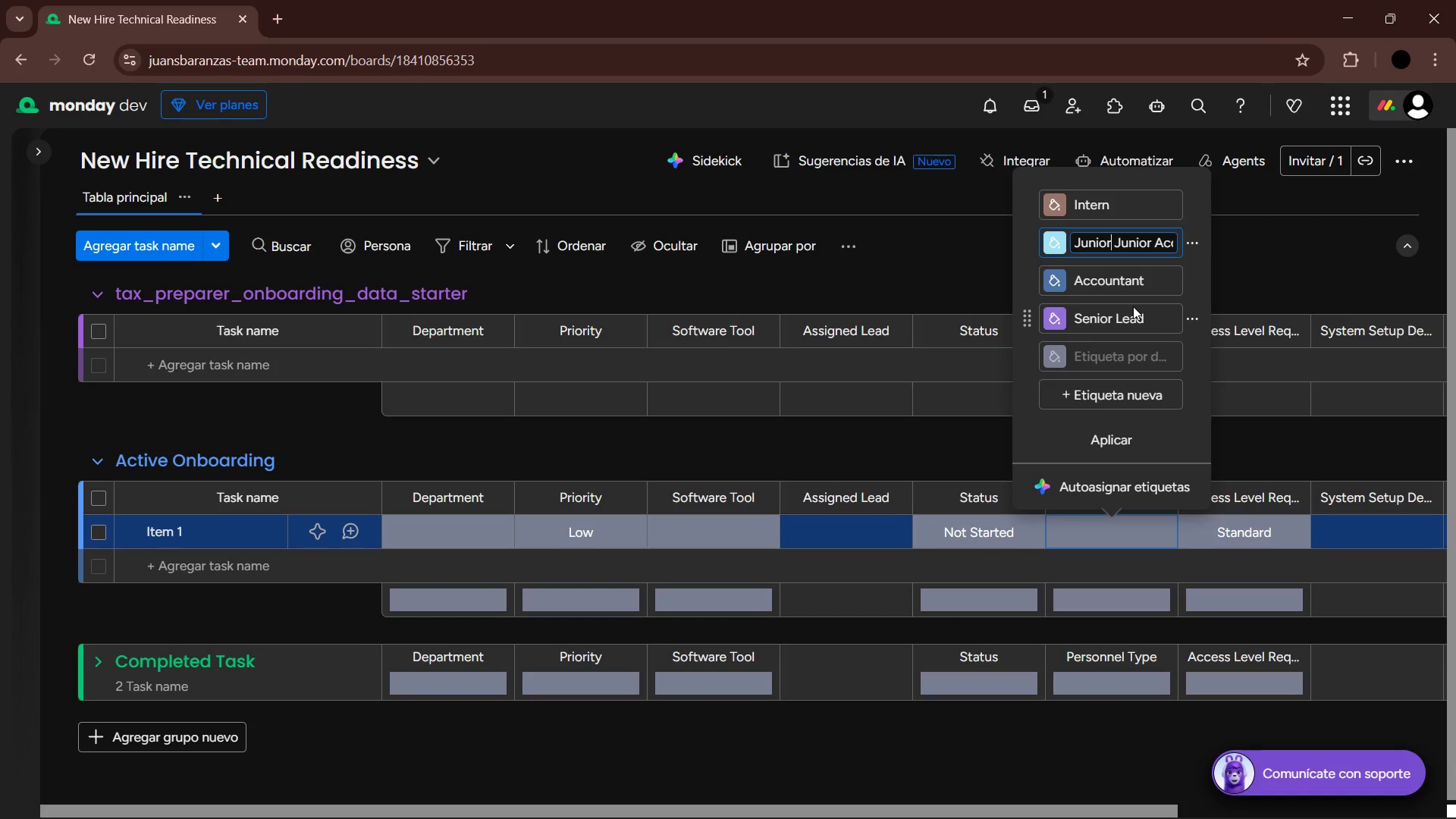 
key(ArrowRight)
 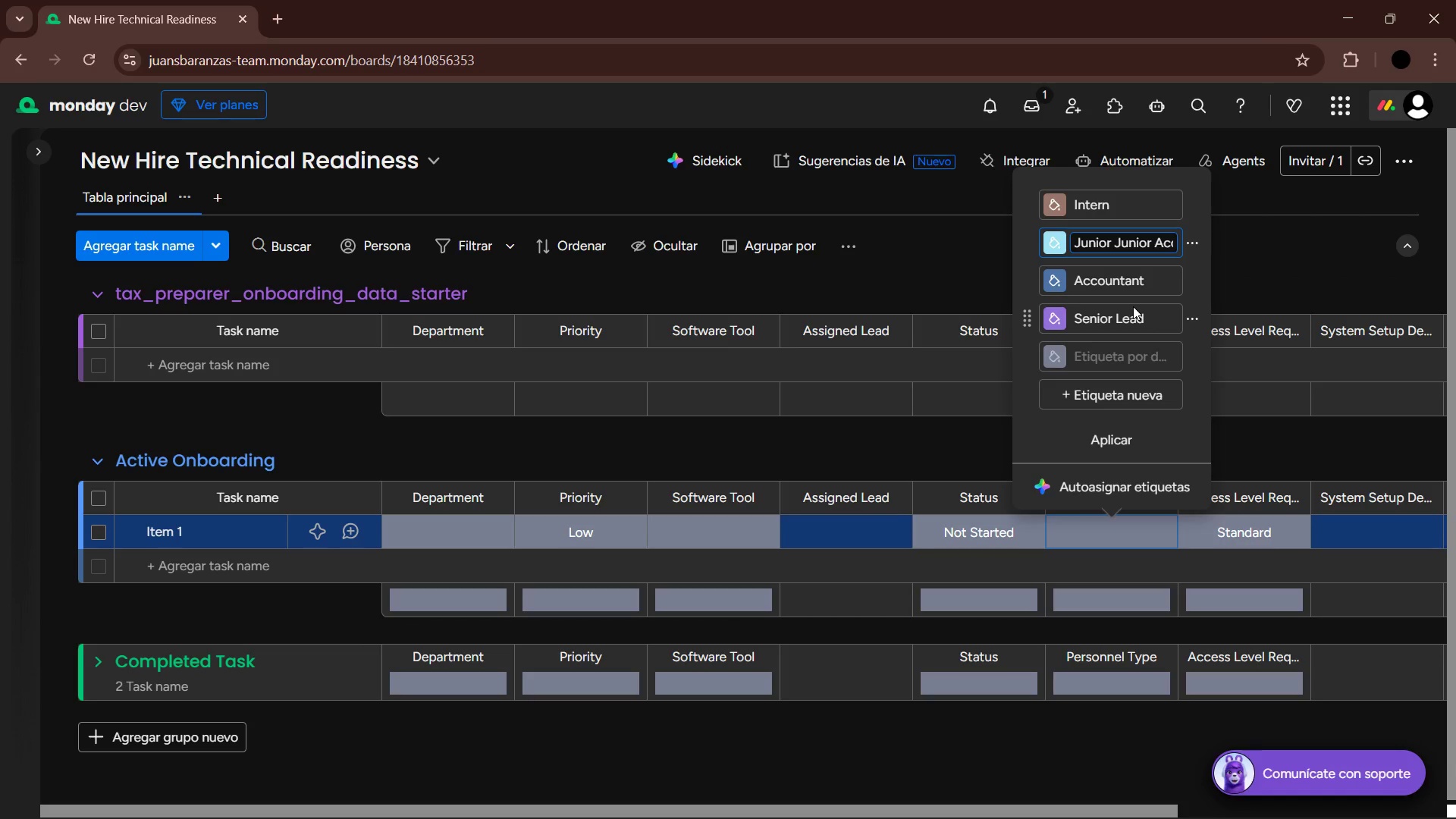 
hold_key(key=Backspace, duration=0.92)
 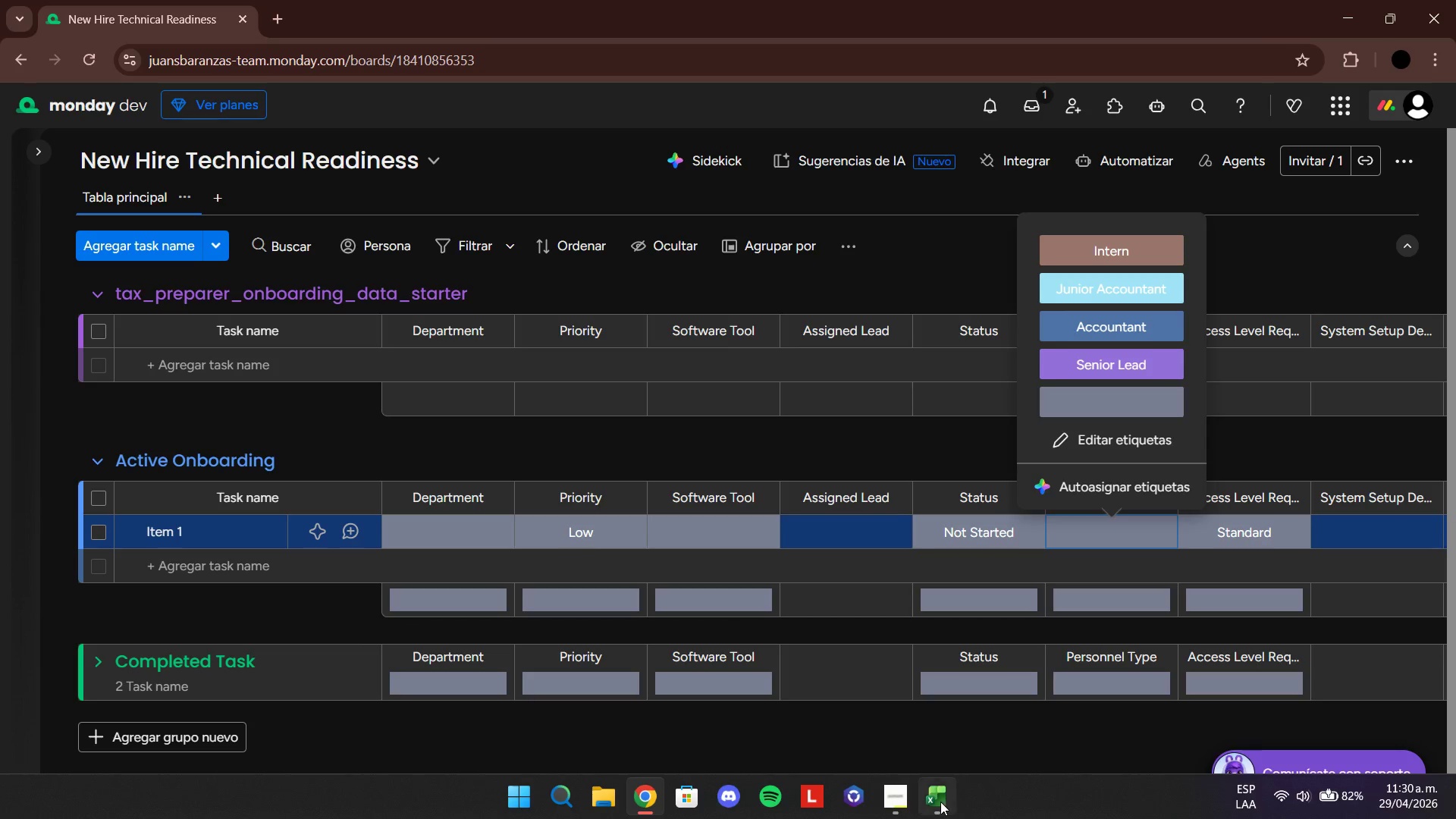 
left_click([1146, 439])
 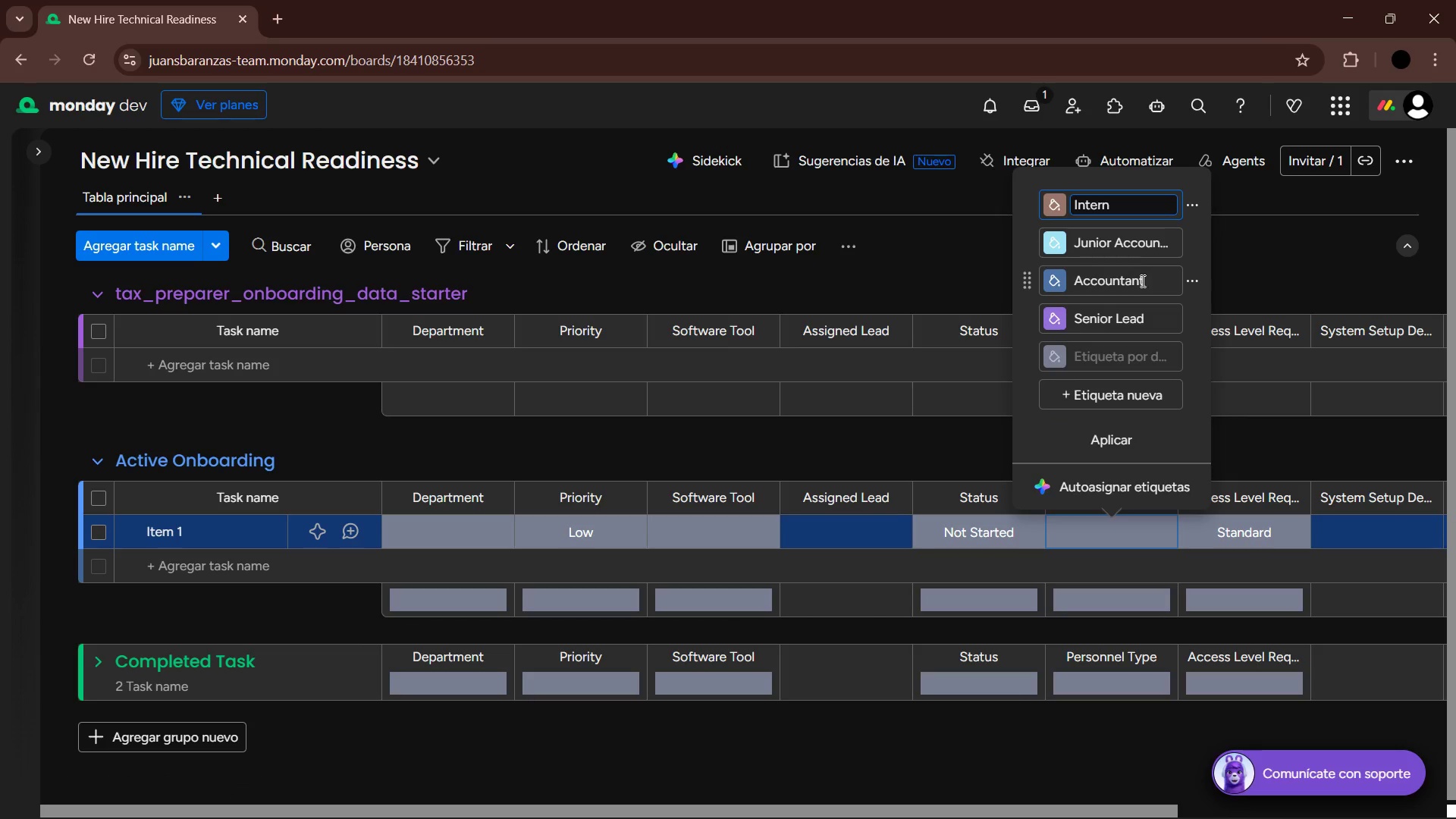 
left_click([1188, 283])
 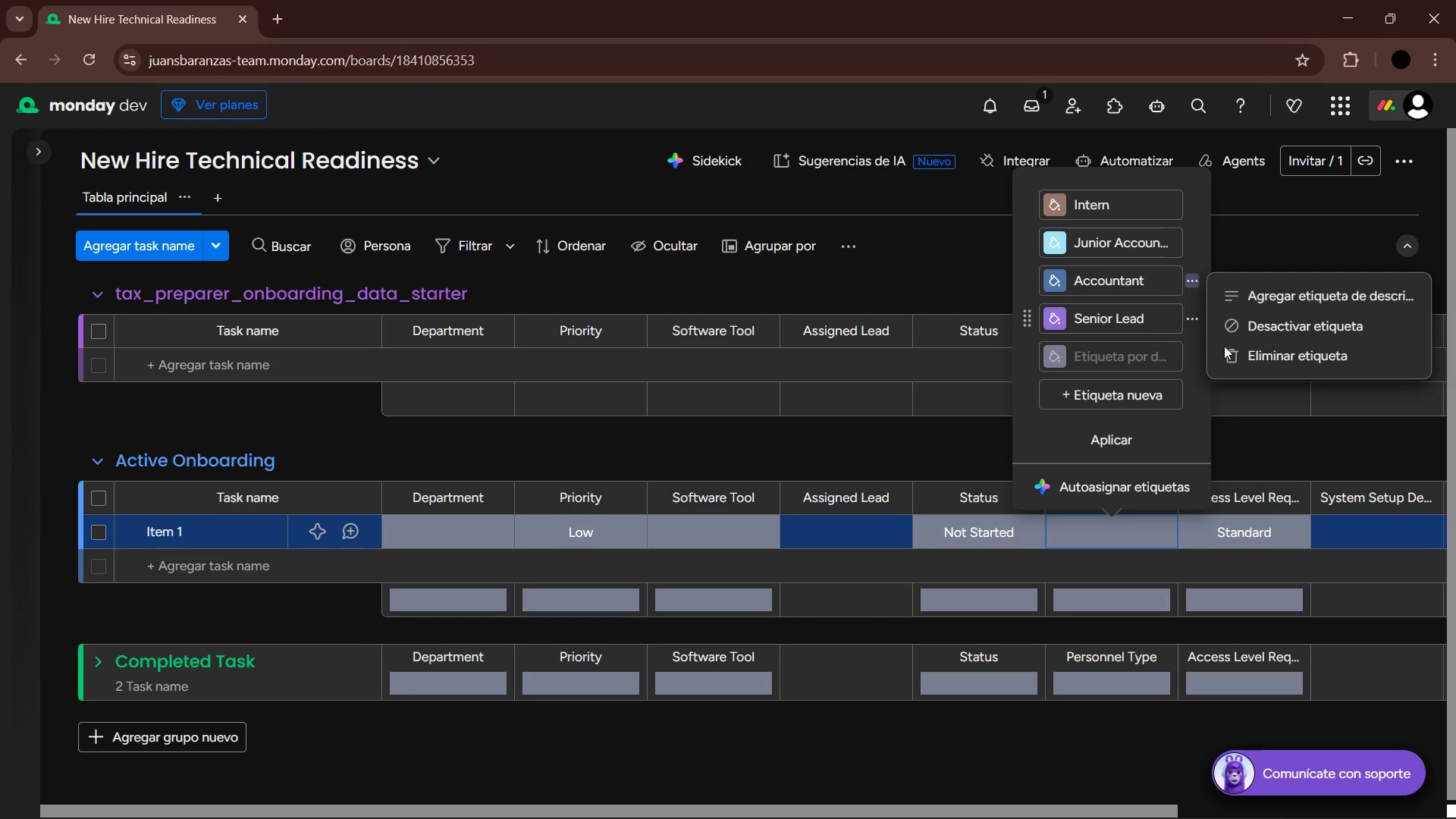 
left_click([1255, 350])
 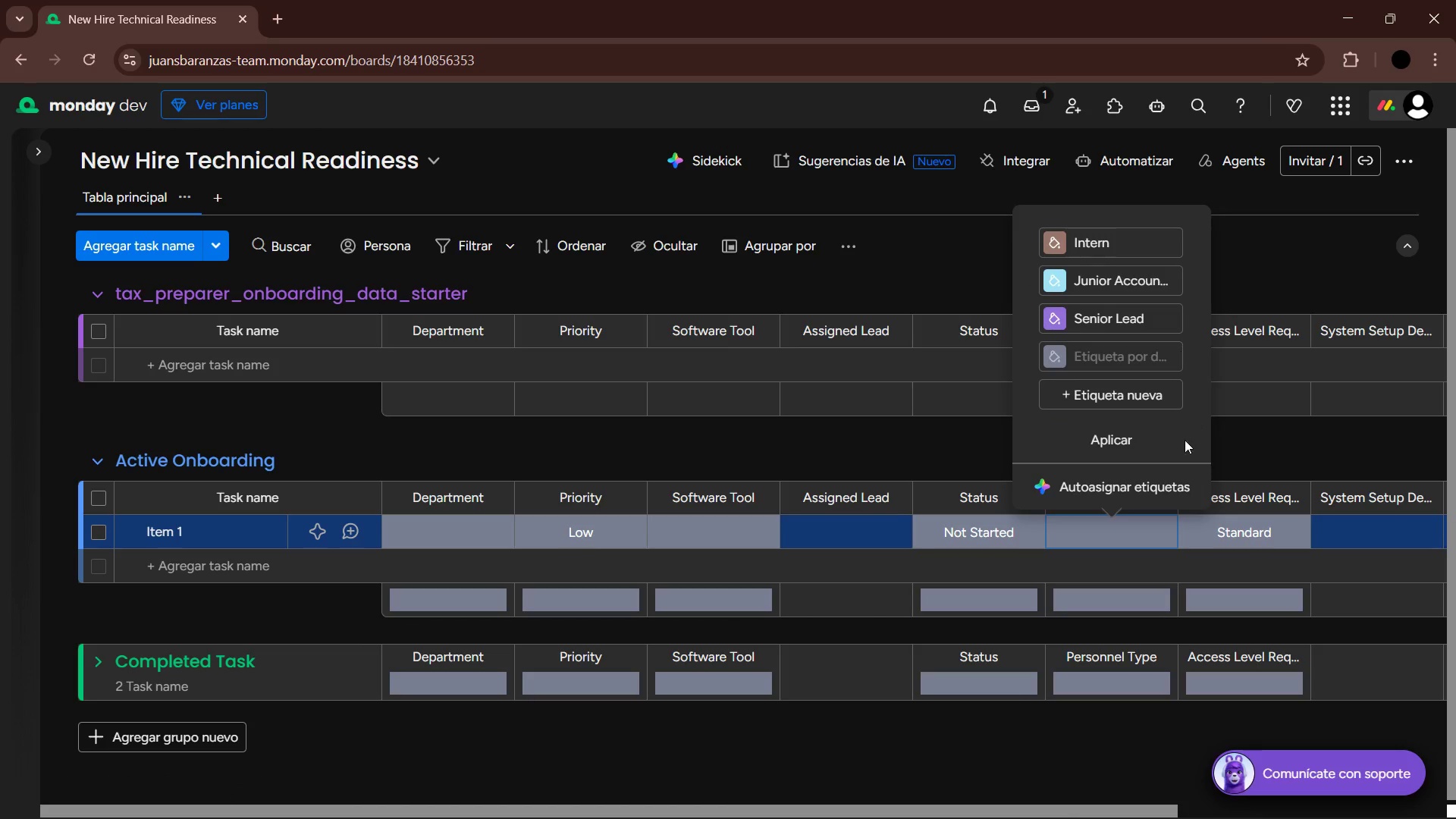 
left_click([1129, 438])
 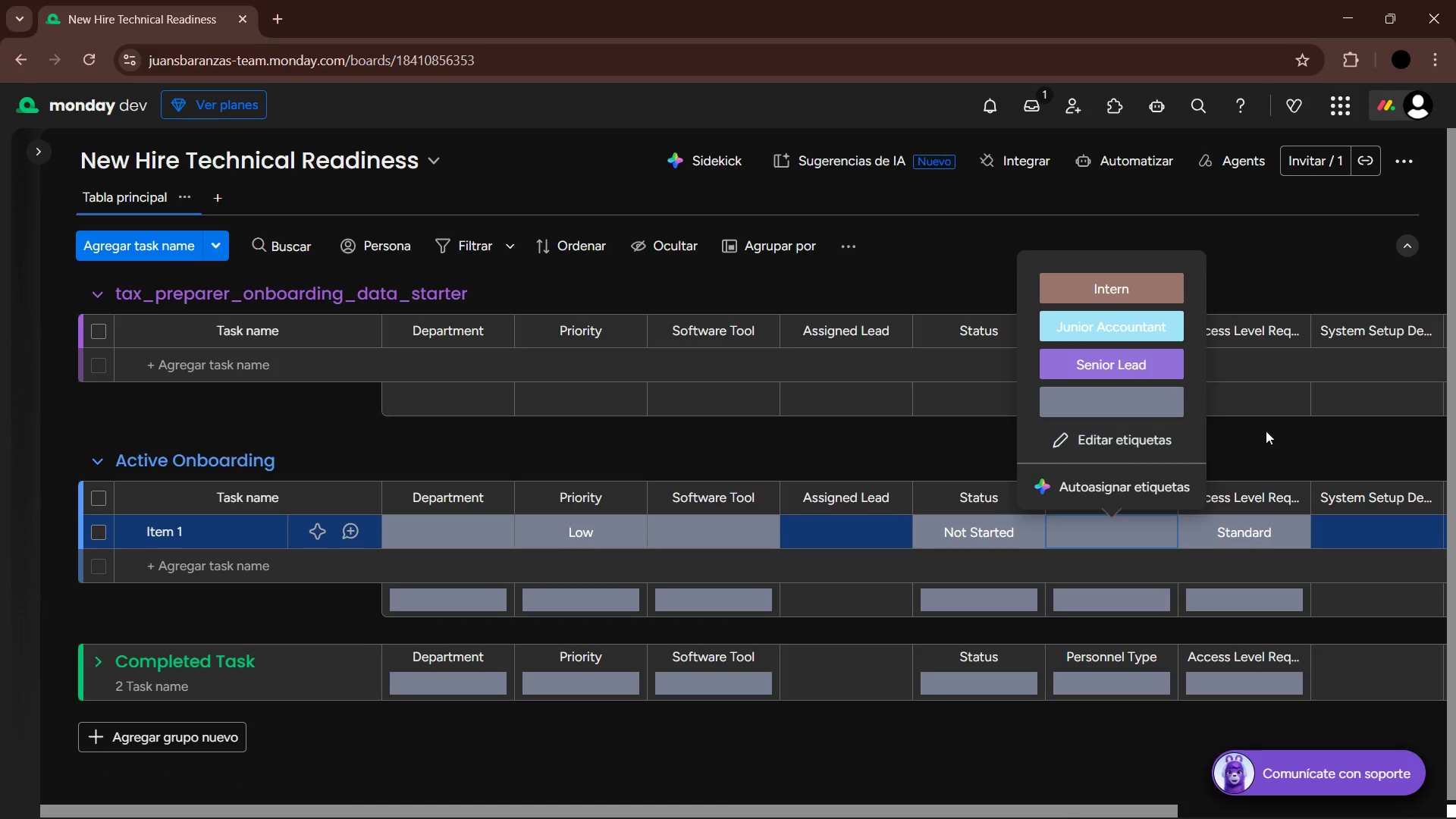 
left_click([1276, 423])
 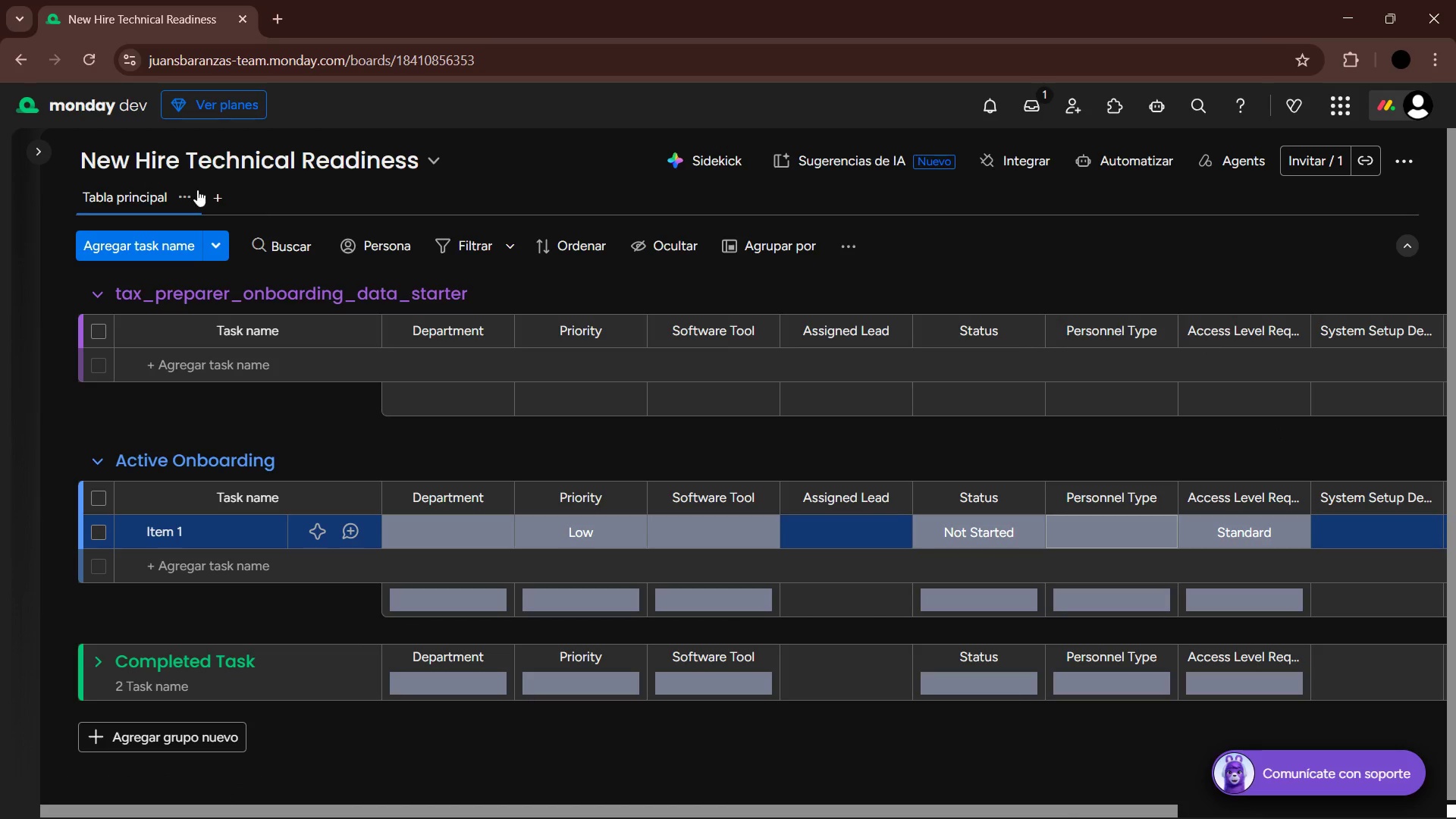 
left_click([213, 246])
 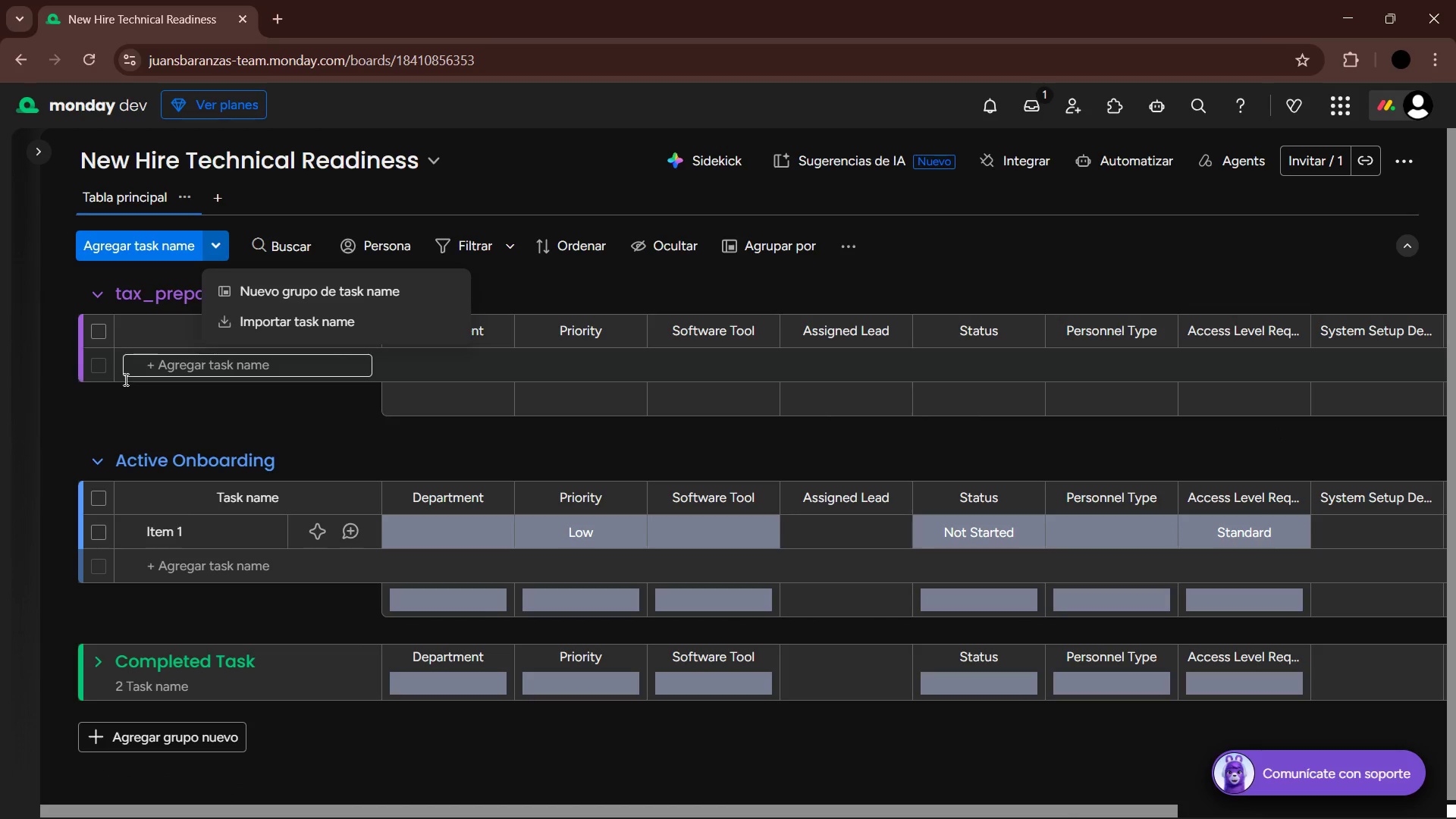 
left_click([127, 402])
 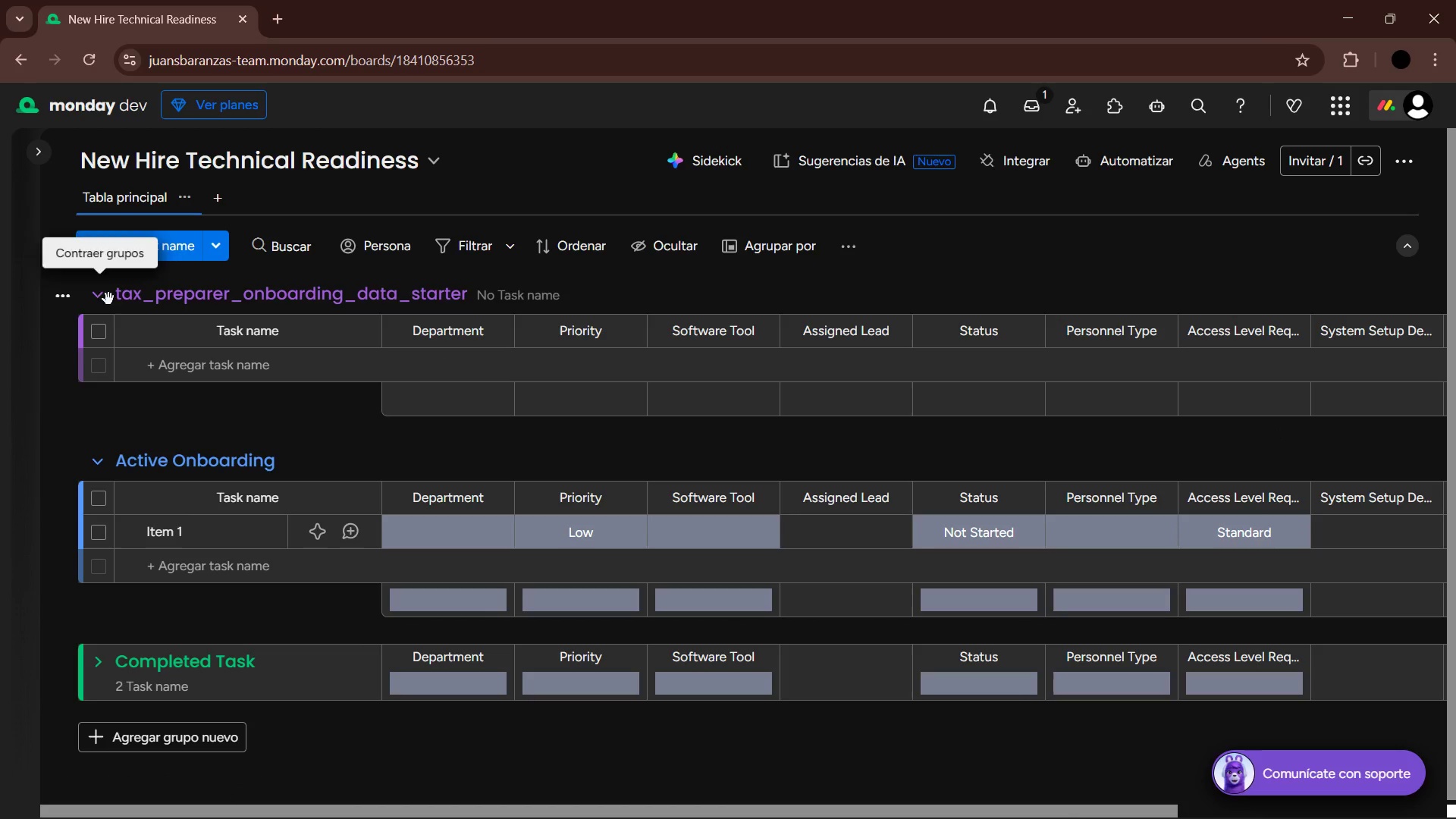 
left_click([103, 299])
 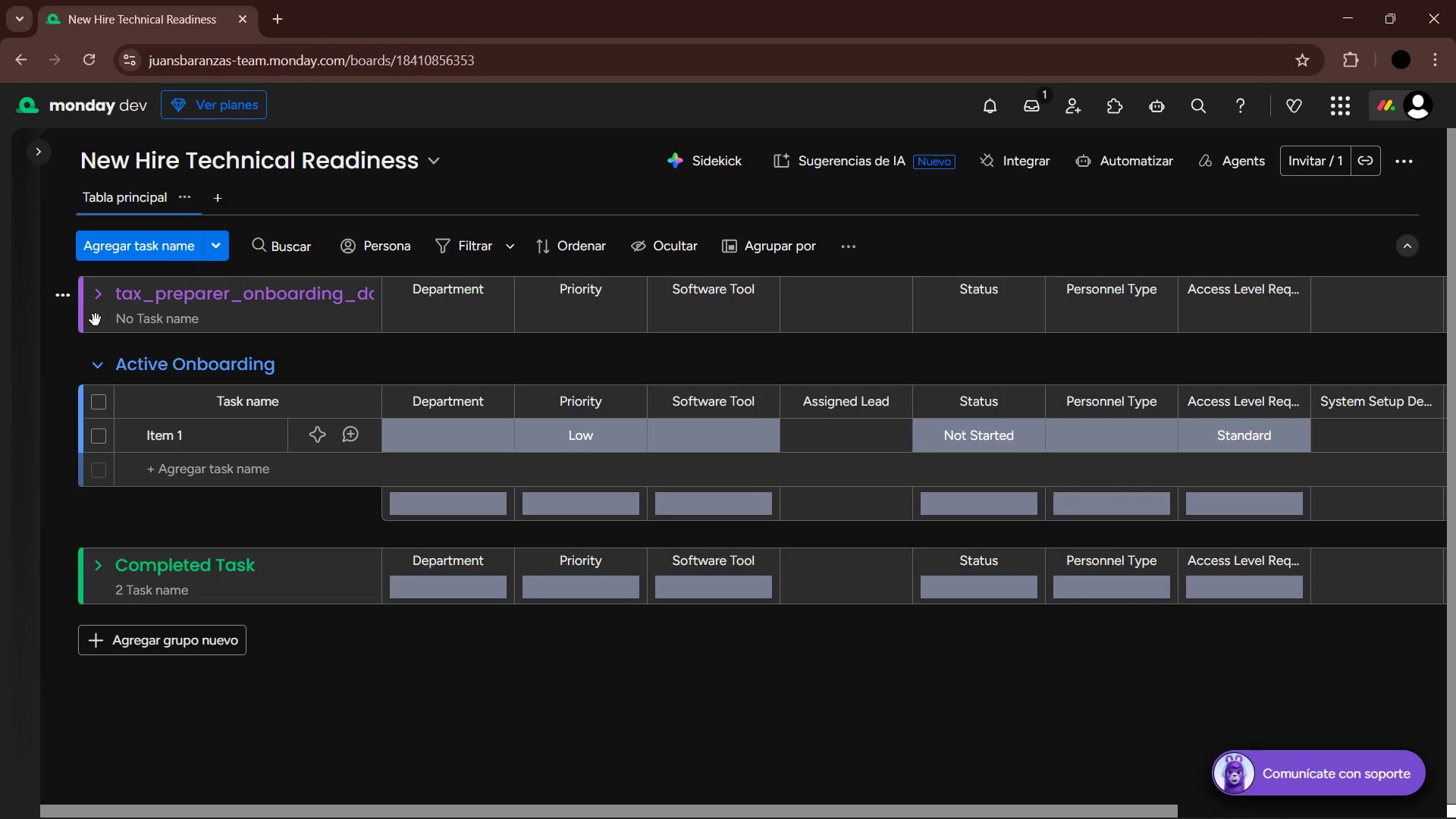 
left_click([61, 284])
 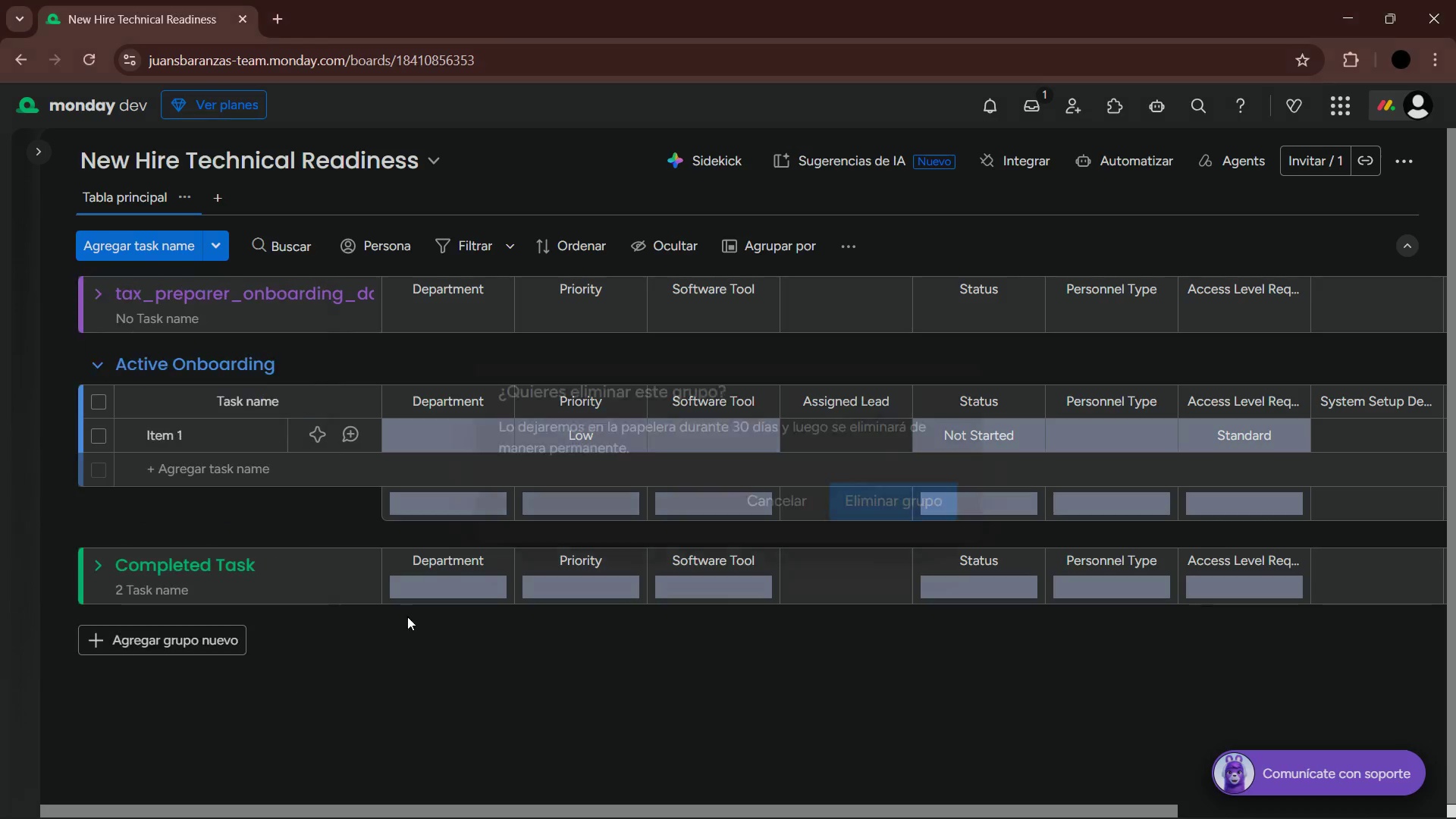 
left_click([932, 502])